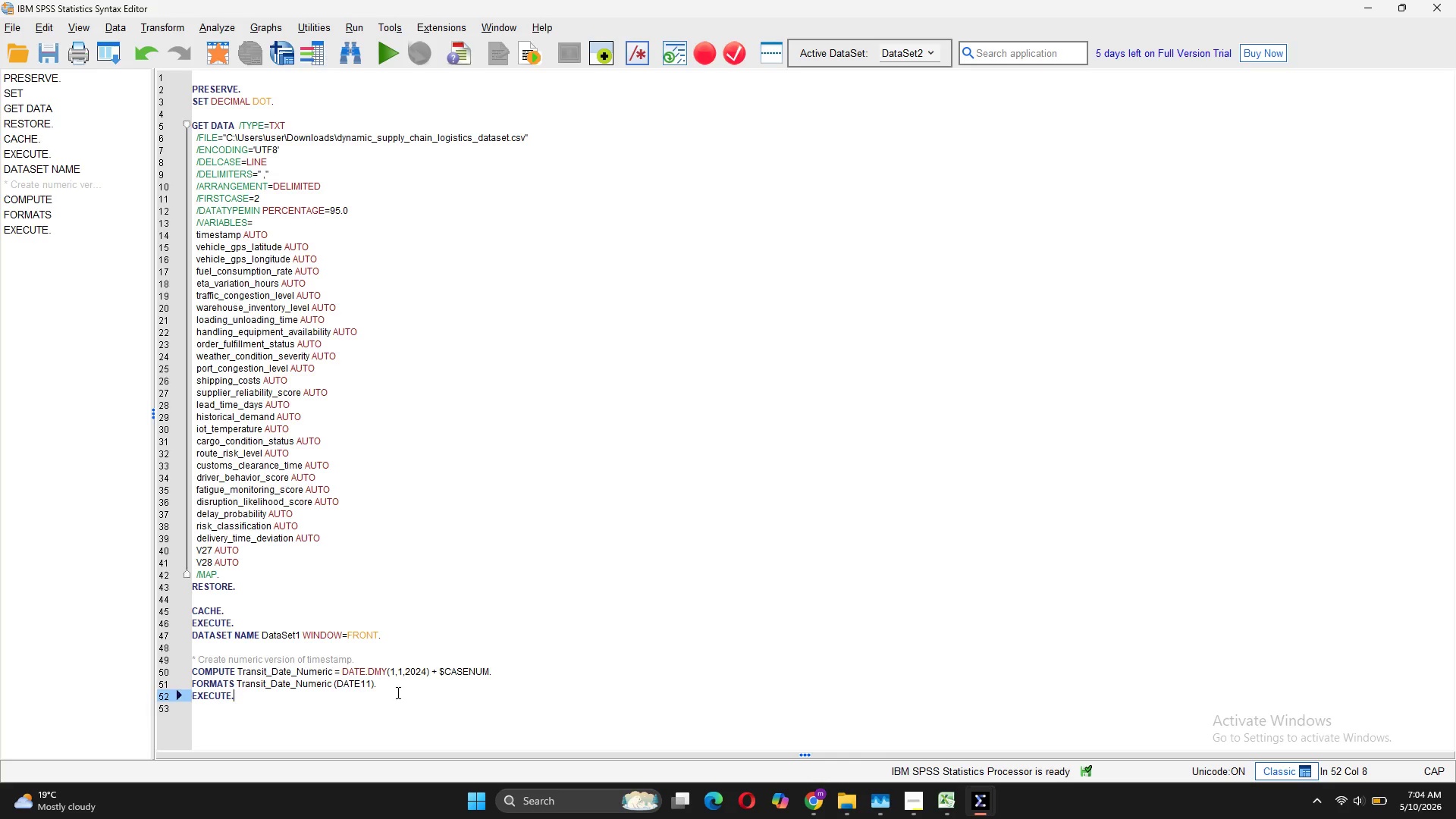 
wait(8.12)
 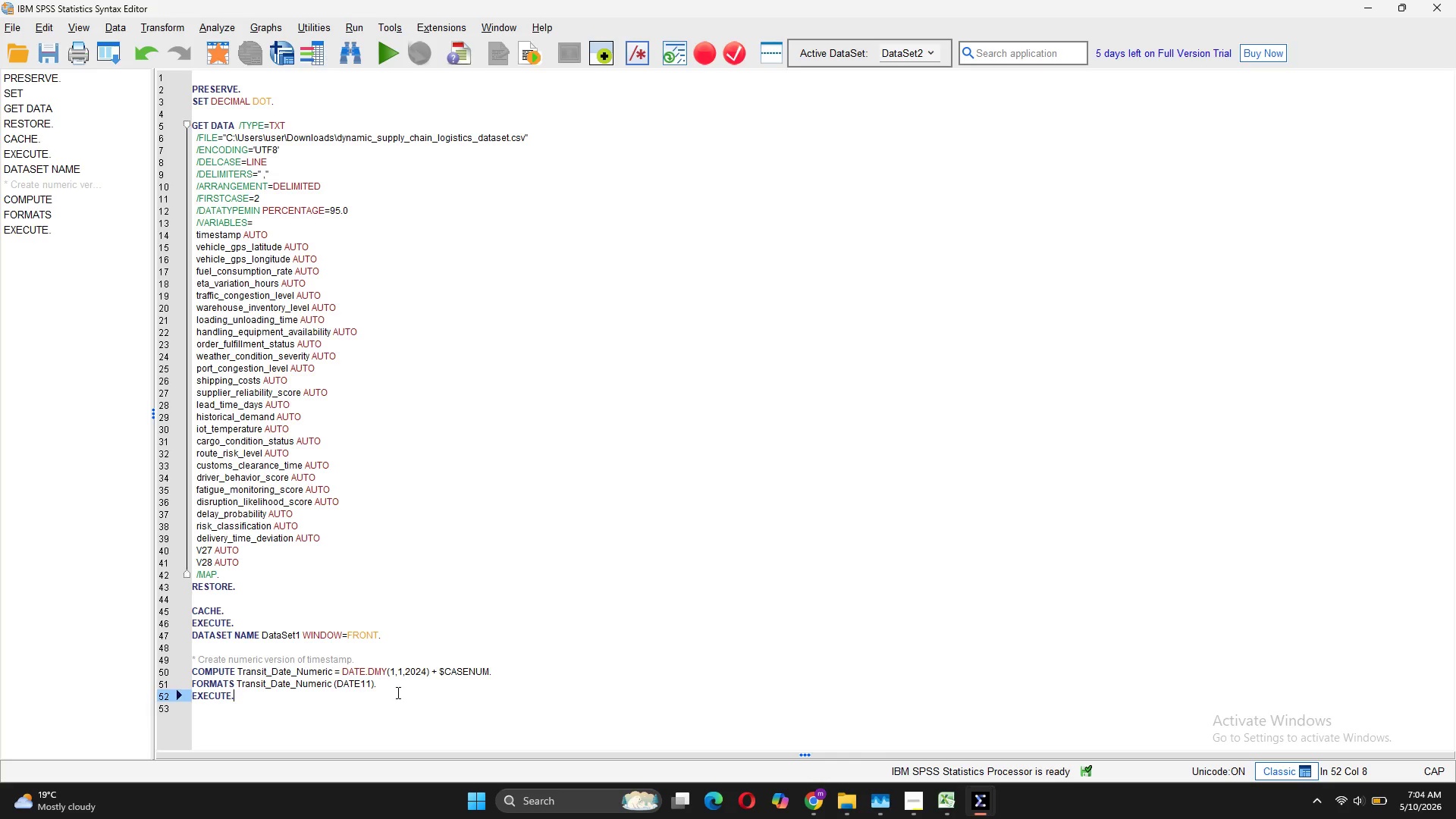 
key(Enter)
 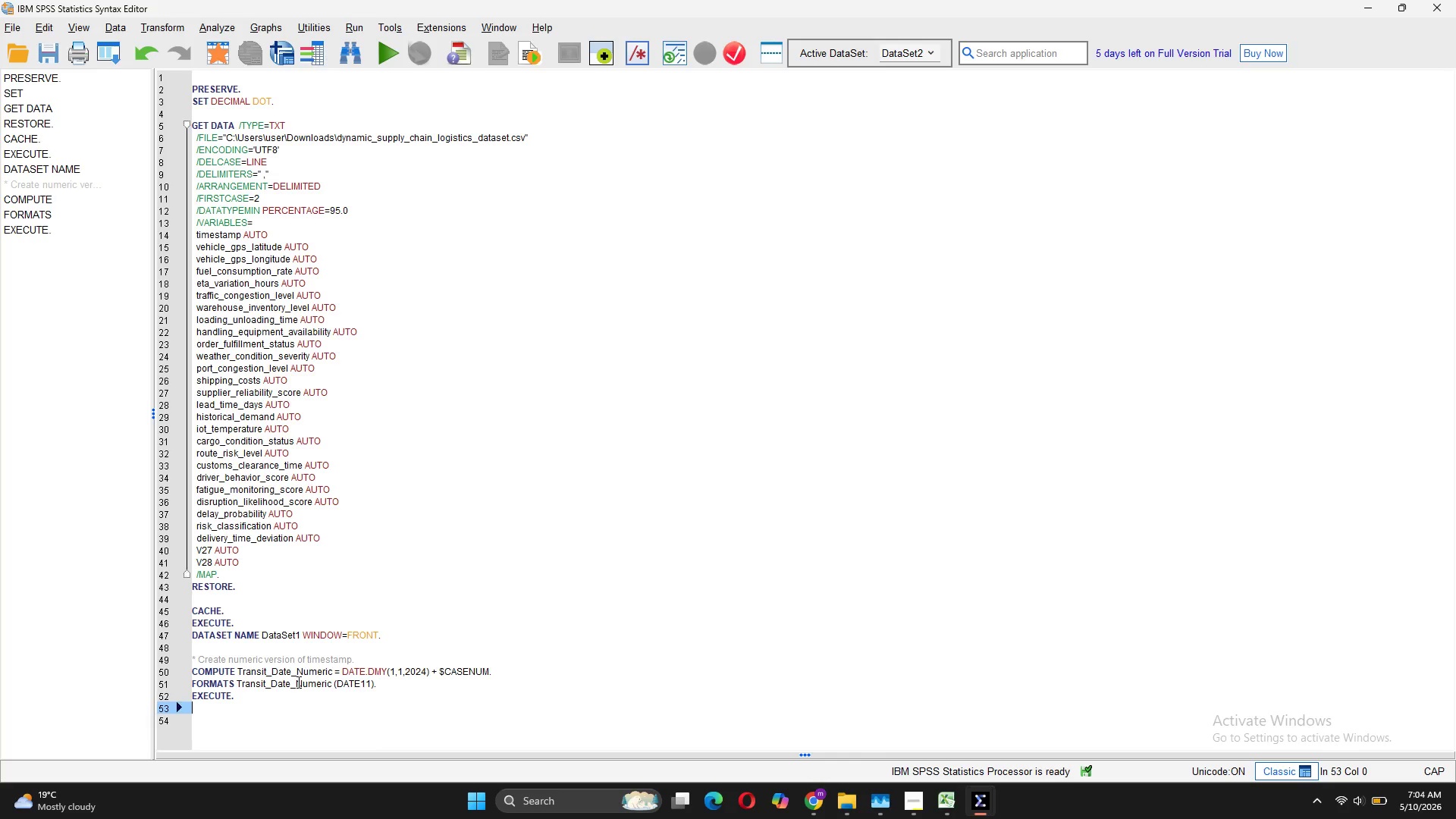 
key(Enter)
 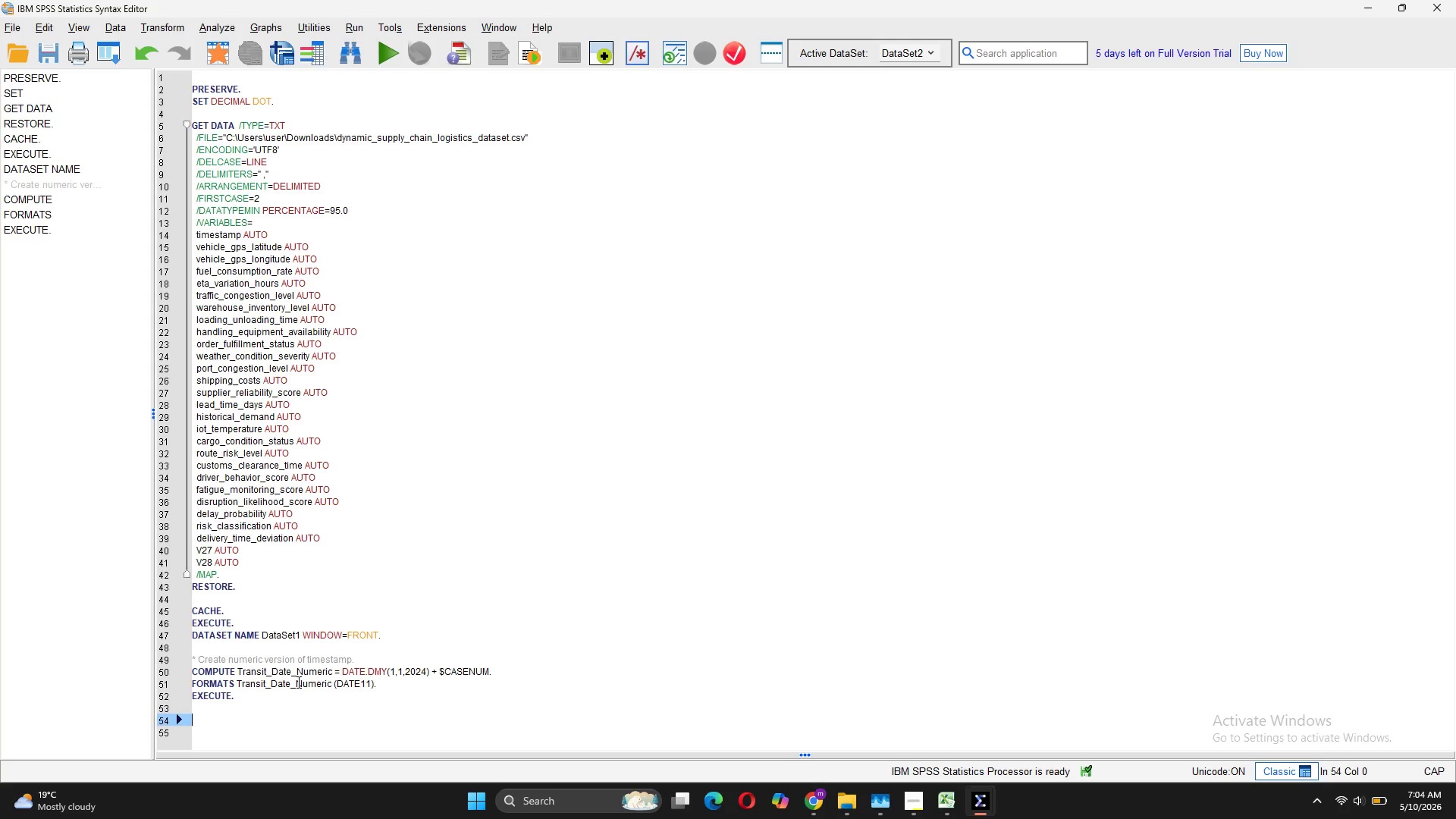 
wait(5.44)
 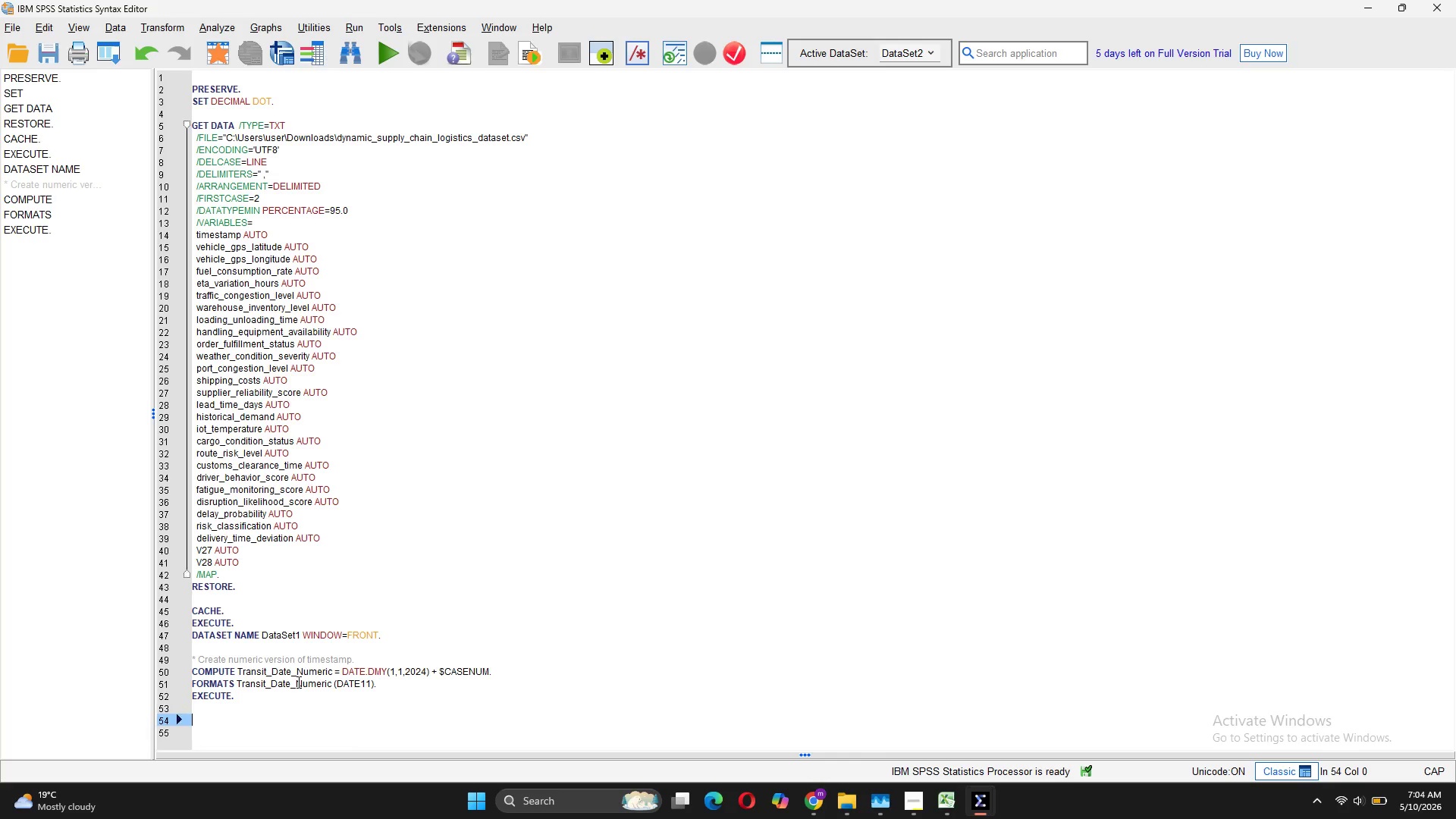 
left_click_drag(start_coordinate=[254, 697], to_coordinate=[184, 667])
 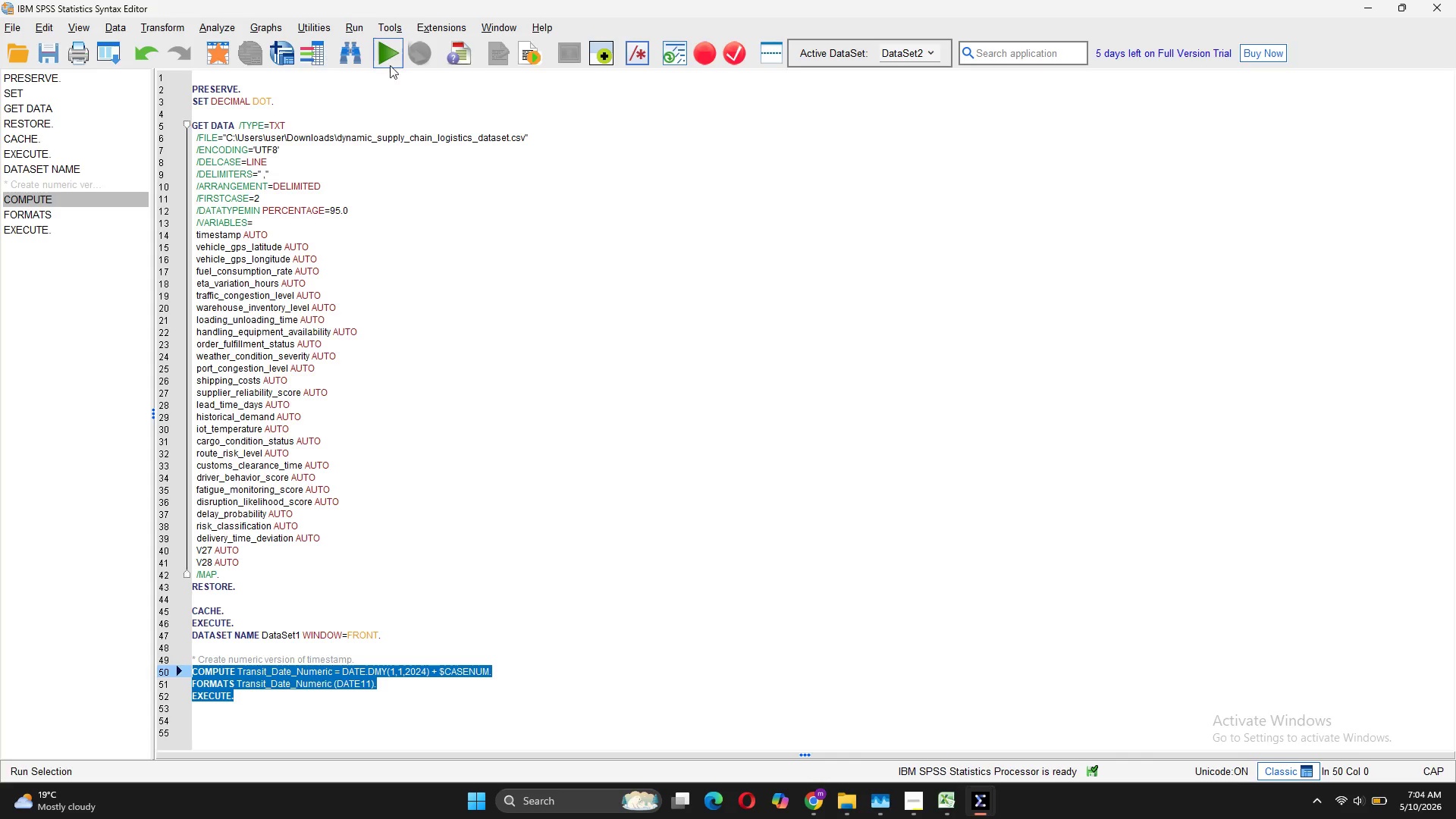 
left_click([389, 52])
 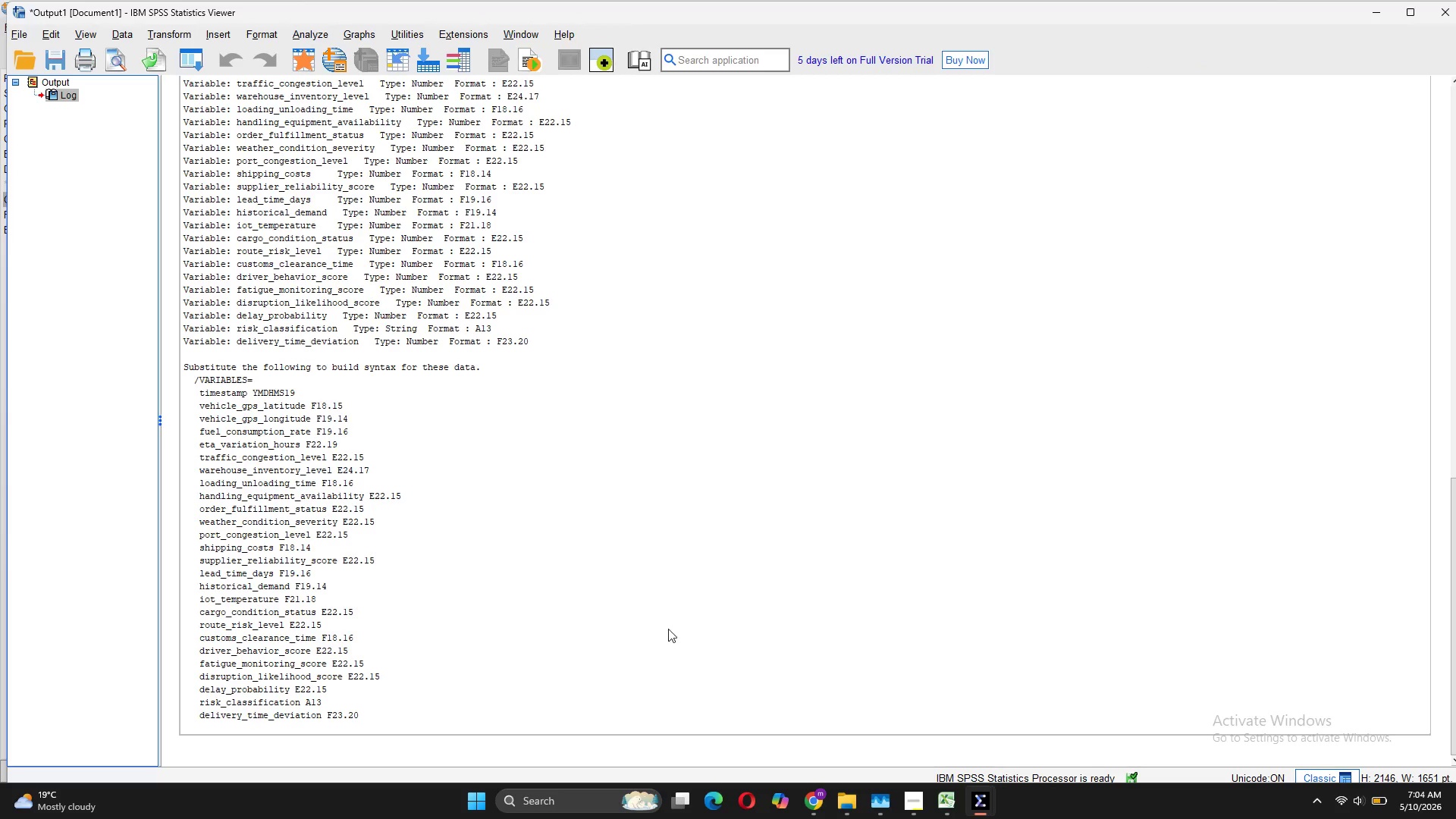 
scroll: coordinate [823, 600], scroll_direction: down, amount: 3.0
 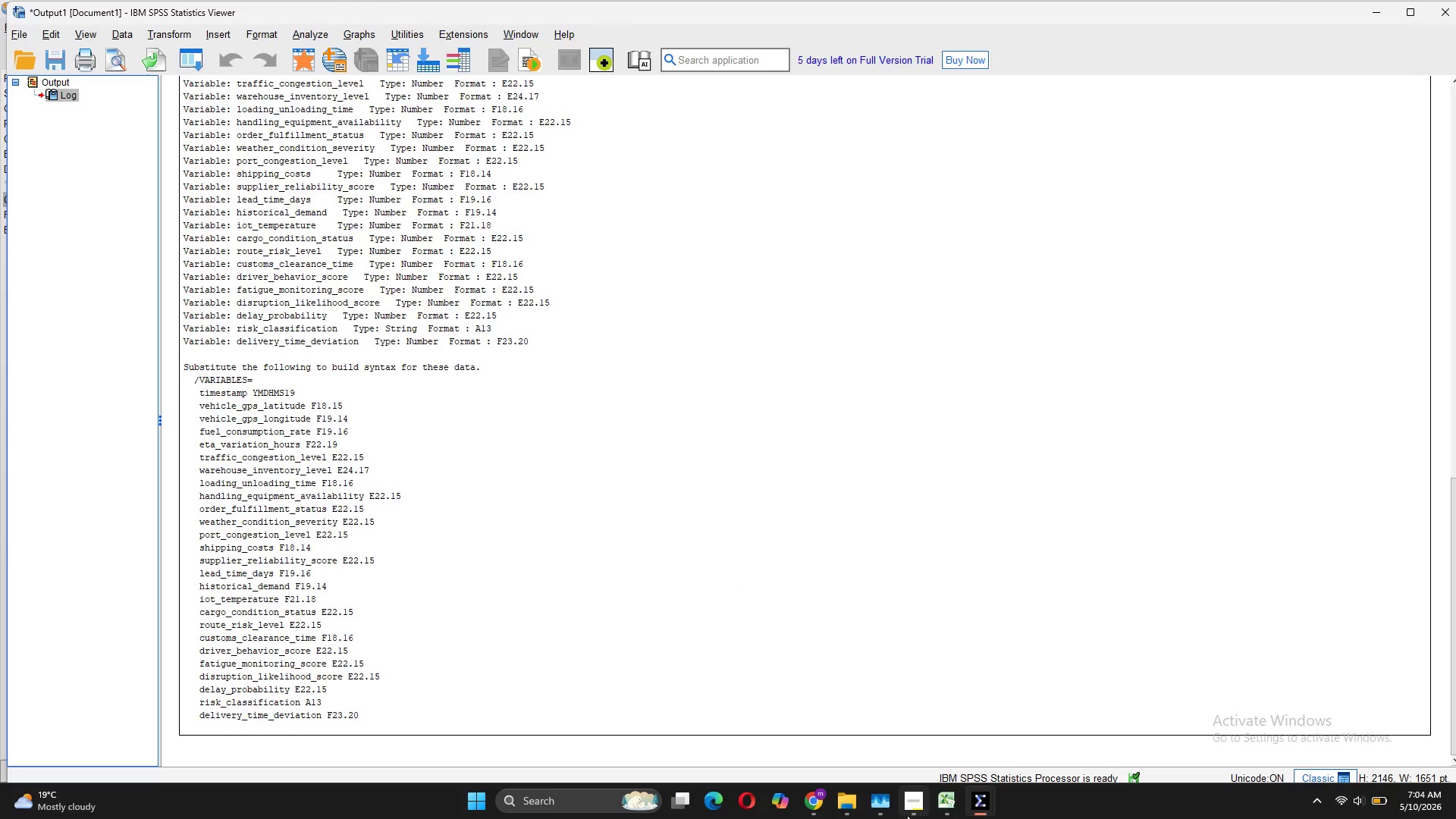 
left_click([909, 808])